 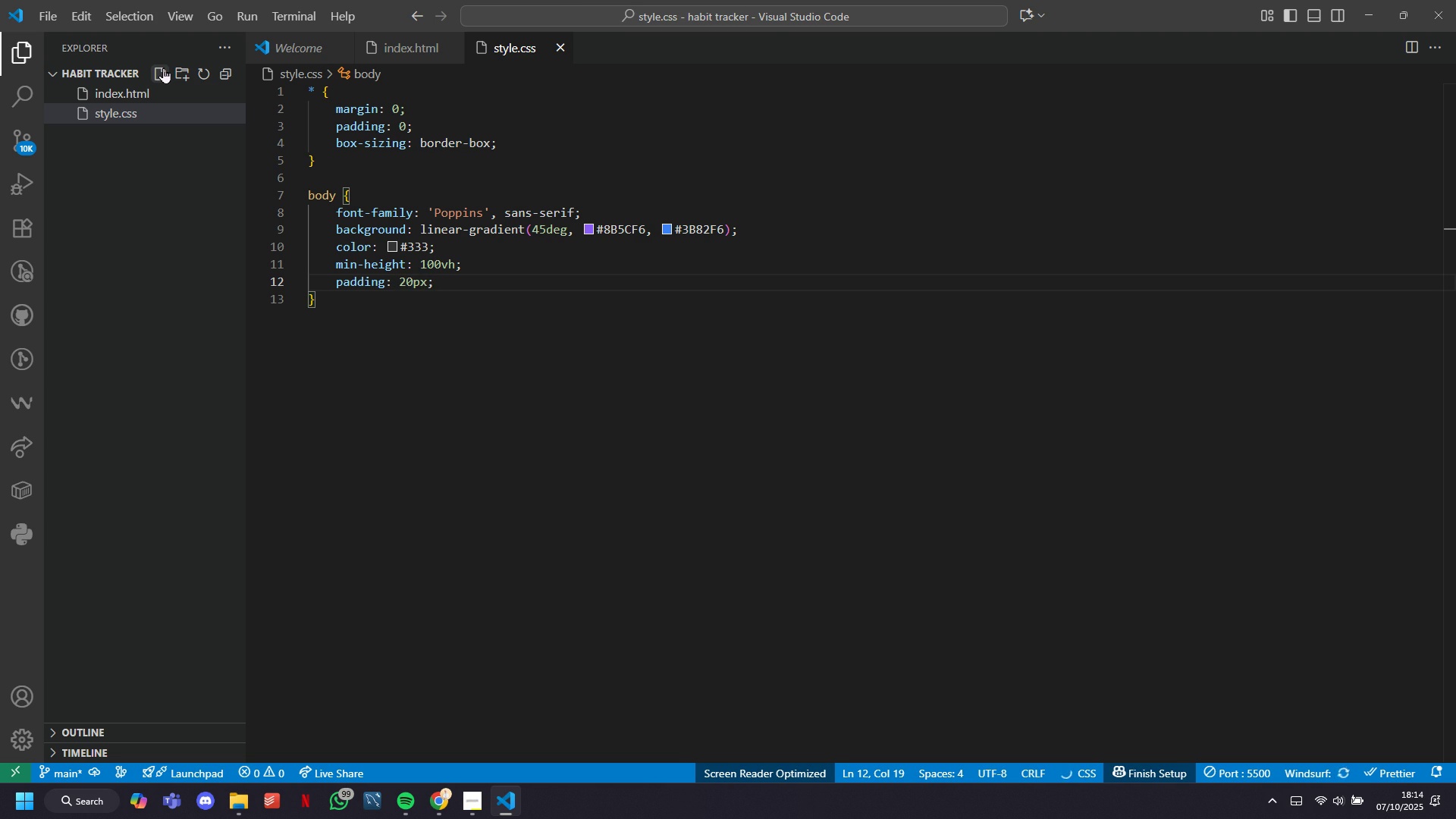 
double_click([336, 49])
 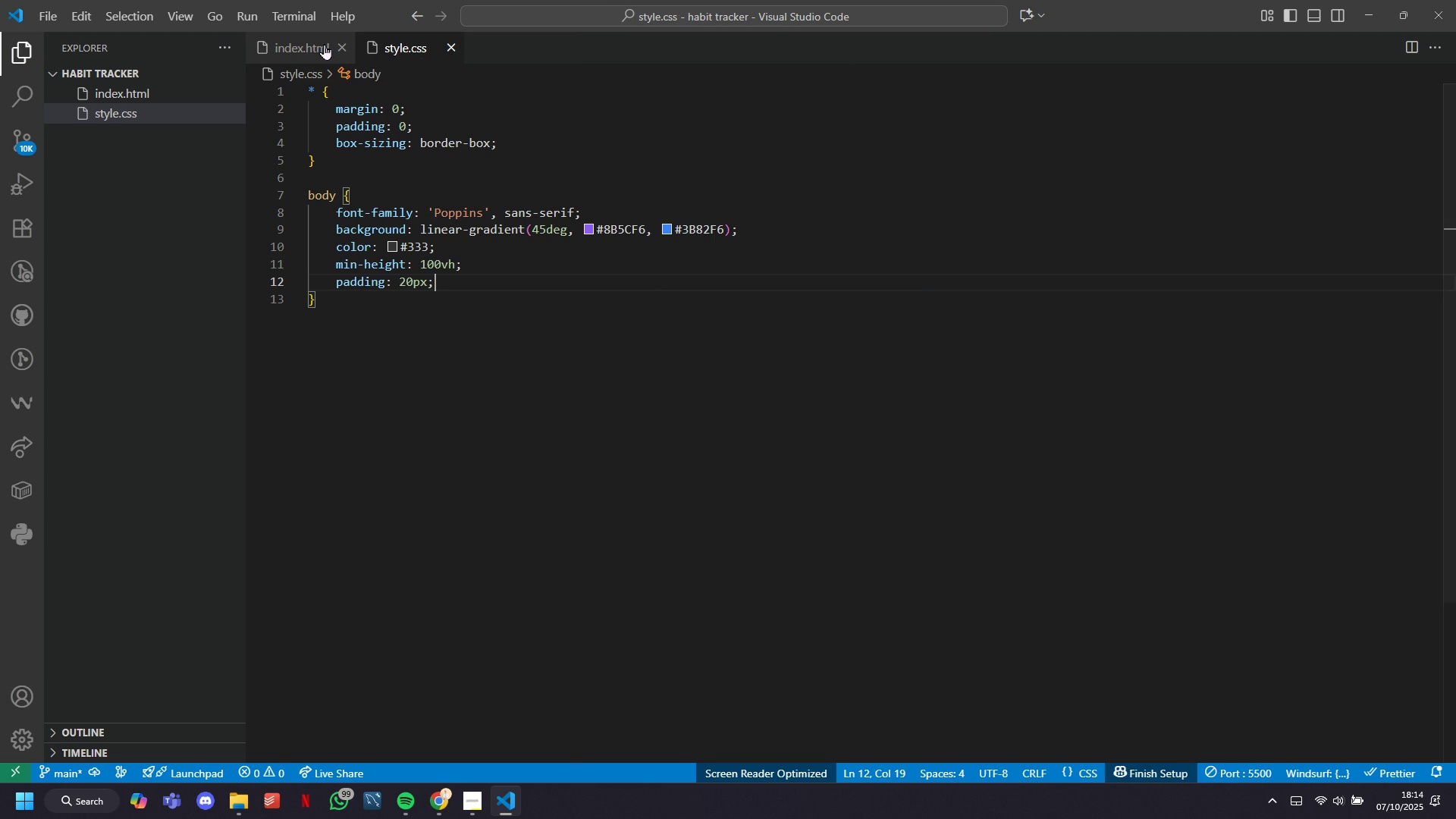 
scroll: coordinate [698, 310], scroll_direction: up, amount: 65.0
 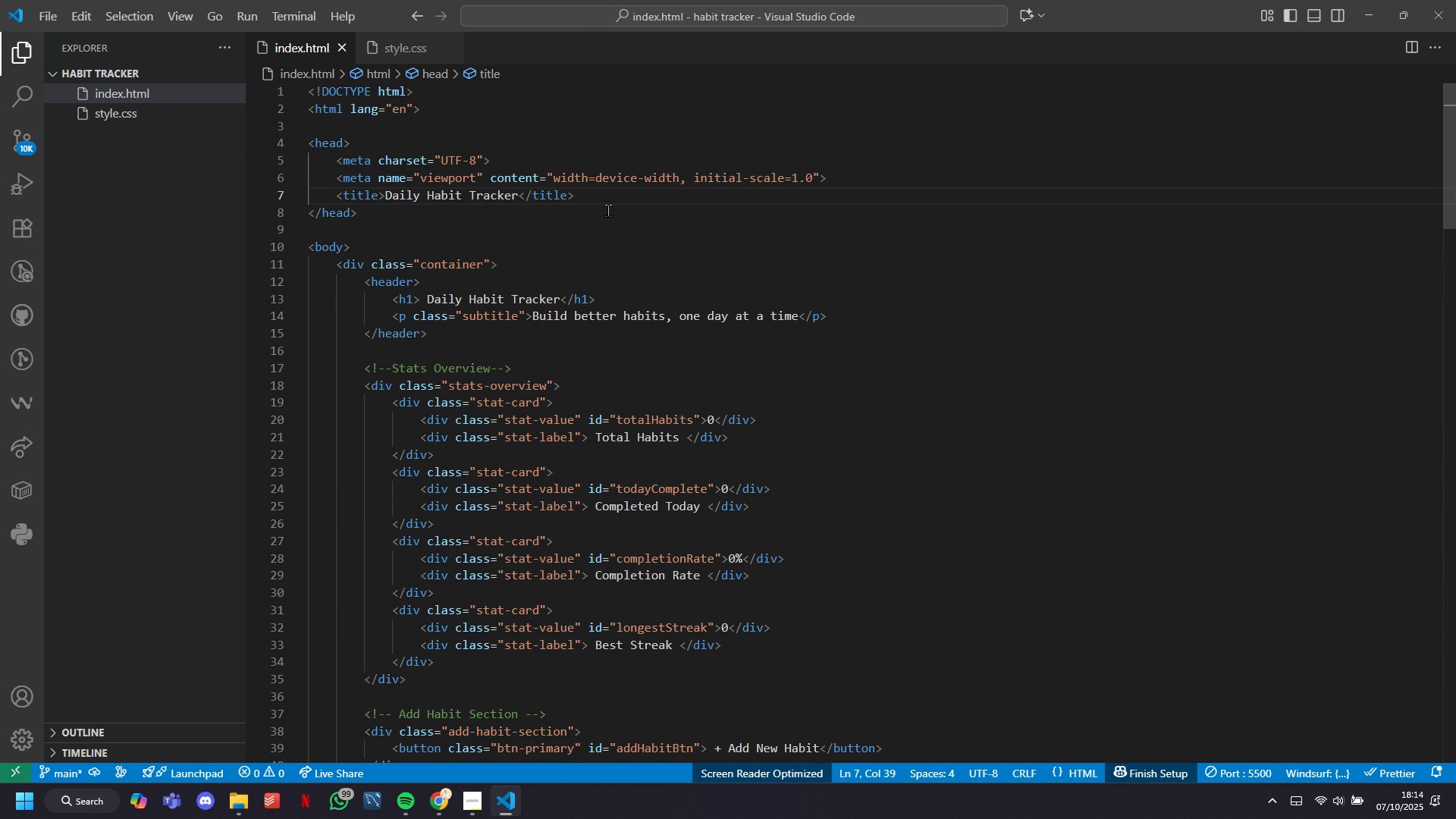 
key(Enter)
 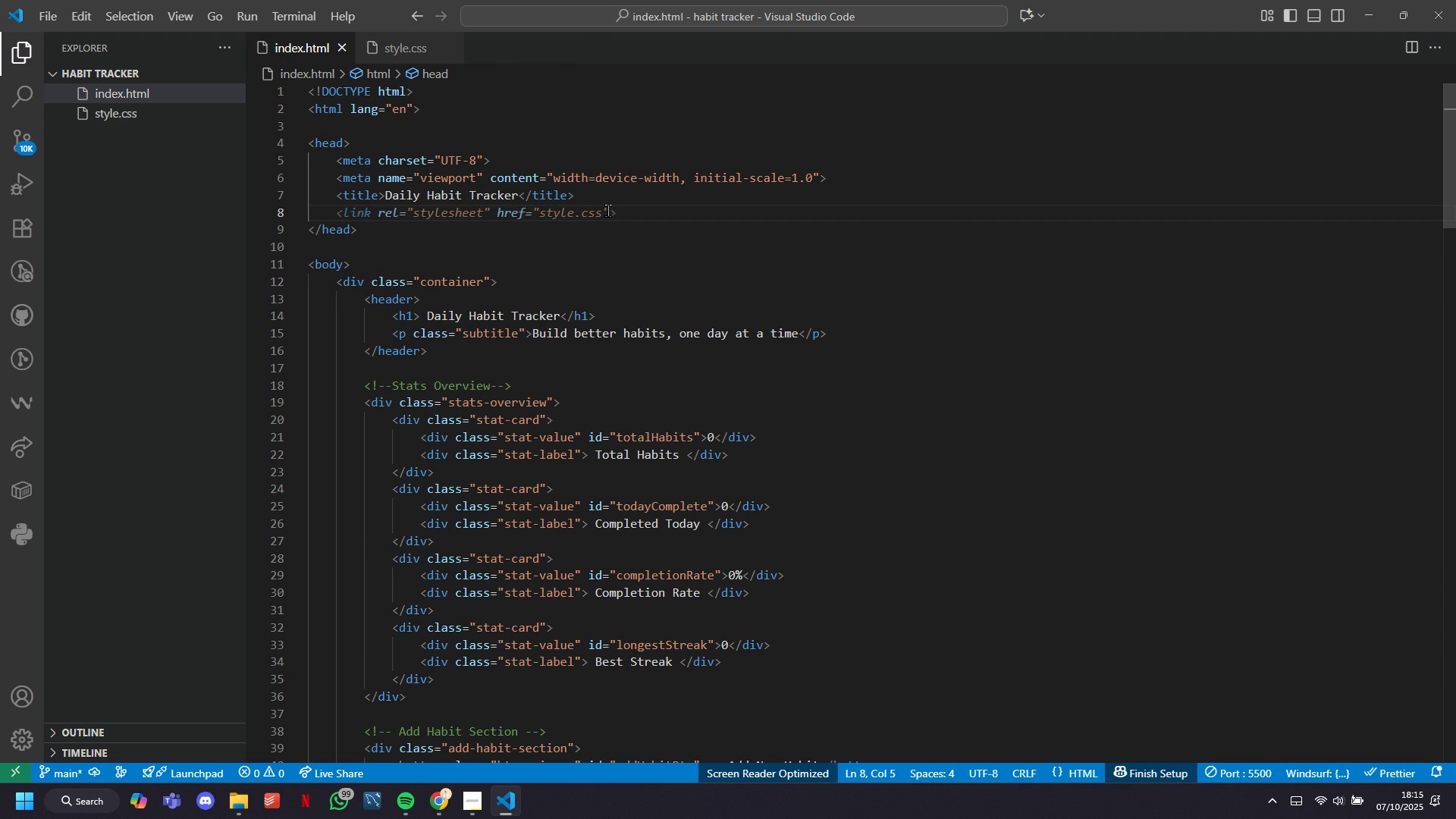 
key(Tab)